 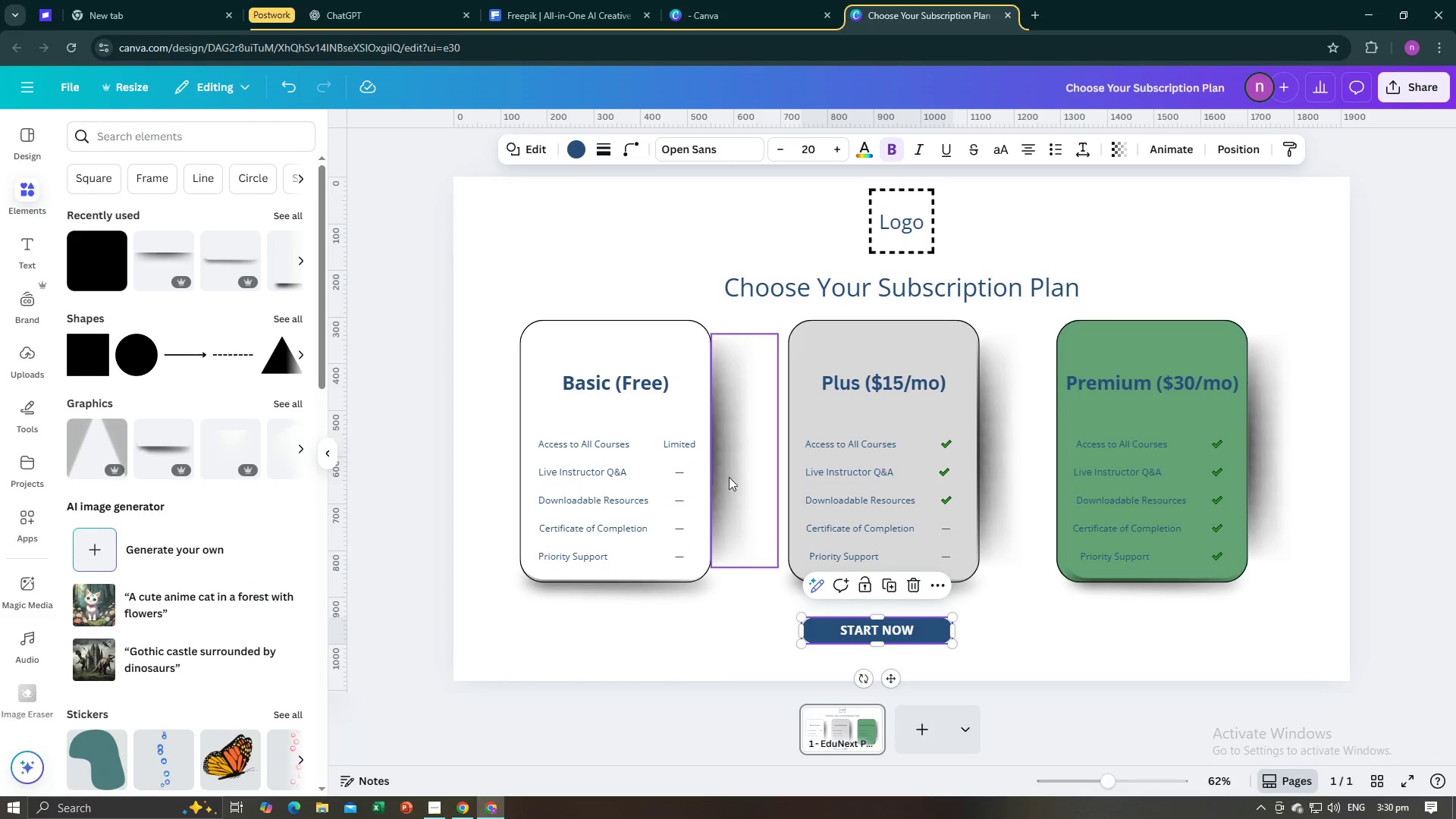 
left_click([770, 651])
 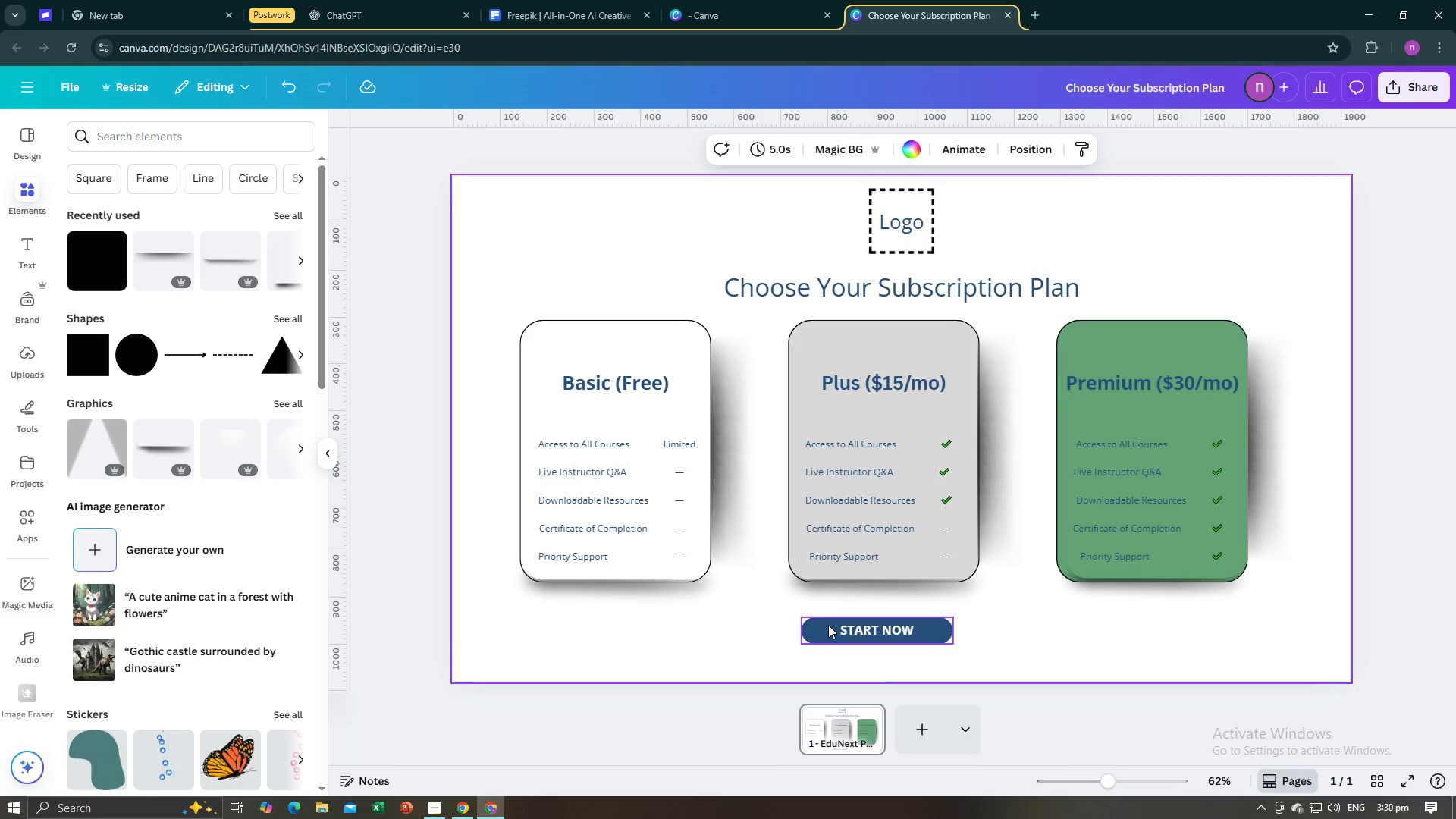 
left_click([828, 625])
 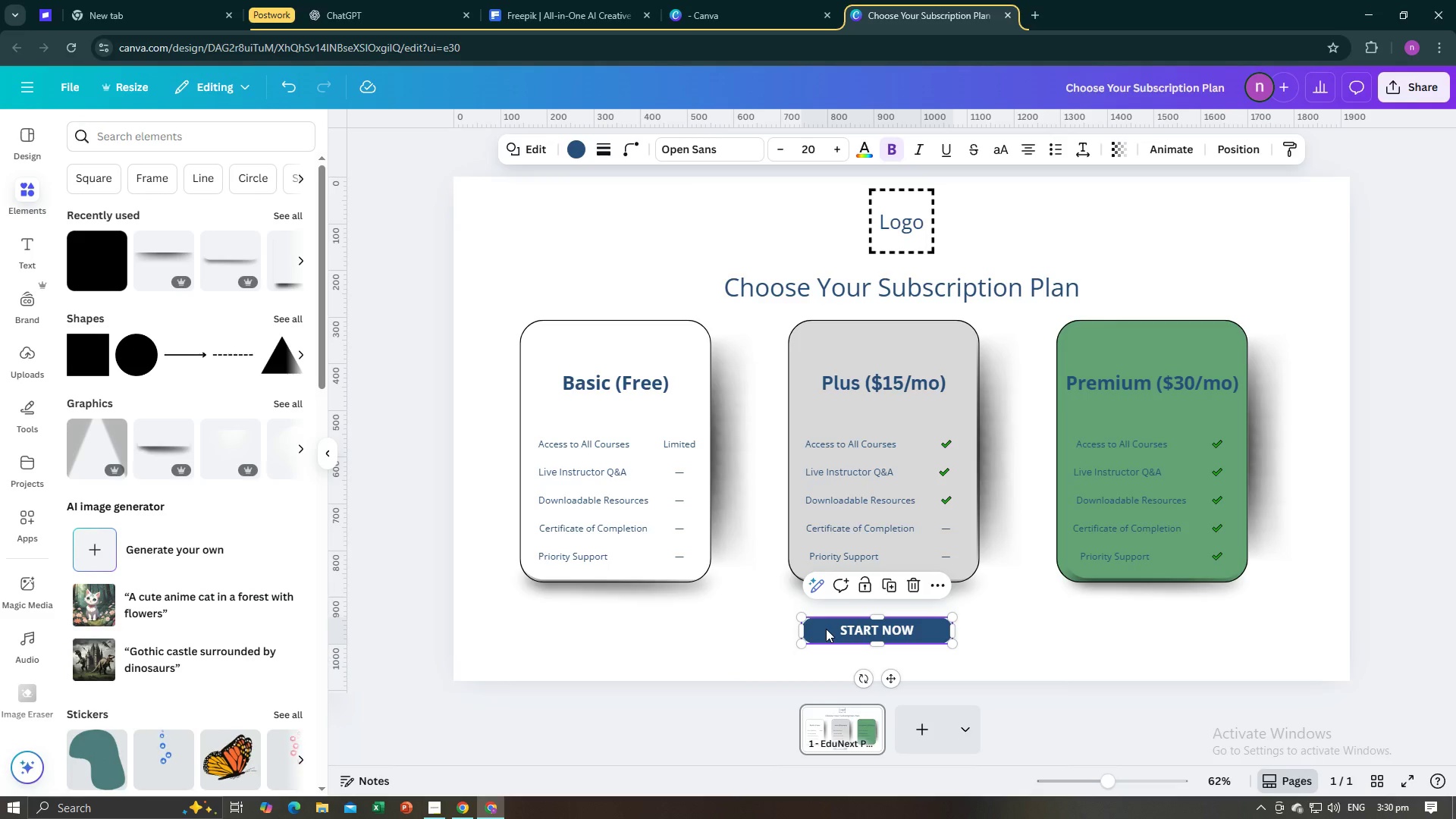 
left_click_drag(start_coordinate=[826, 629], to_coordinate=[864, 620])
 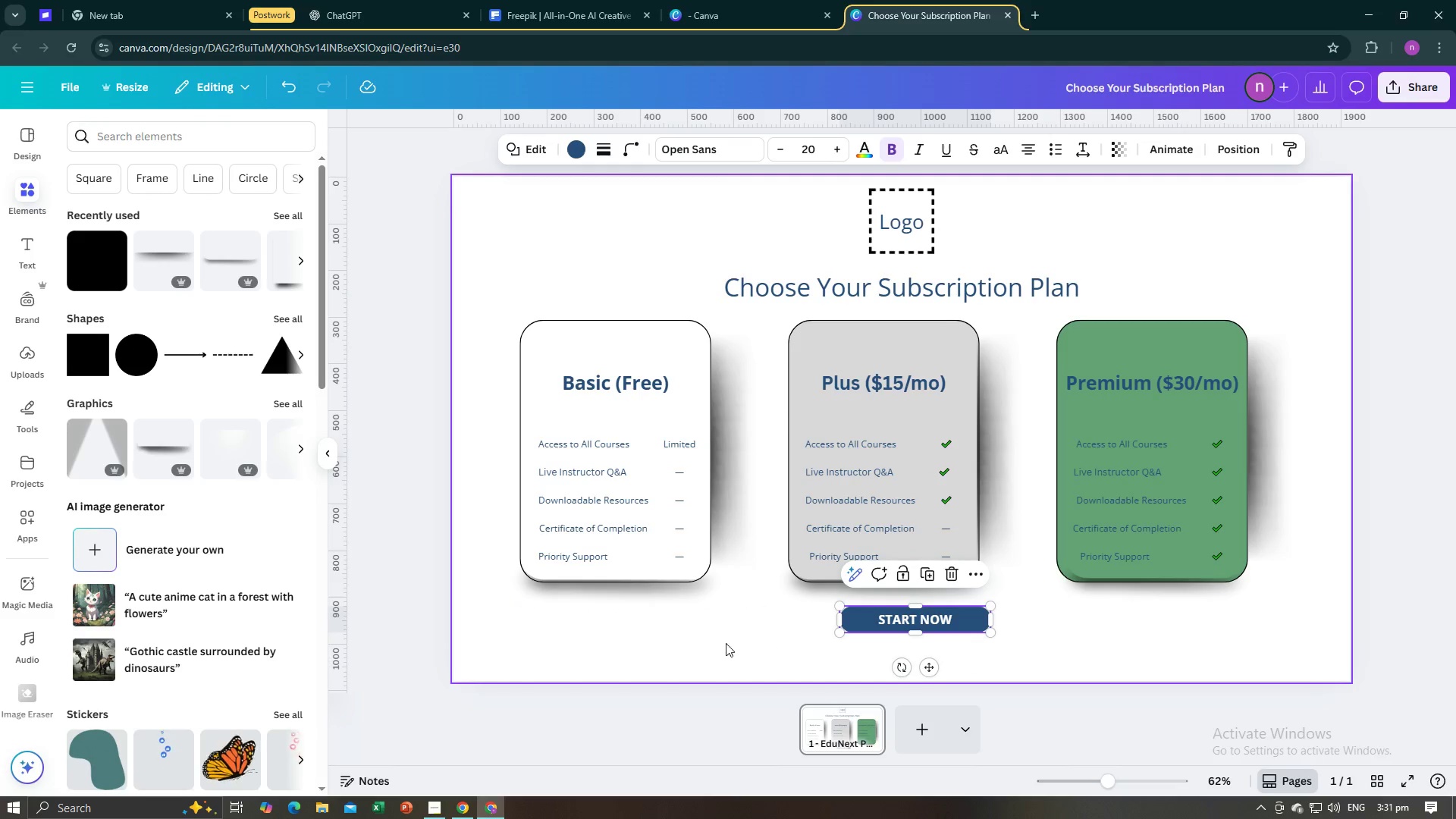 
left_click([726, 643])
 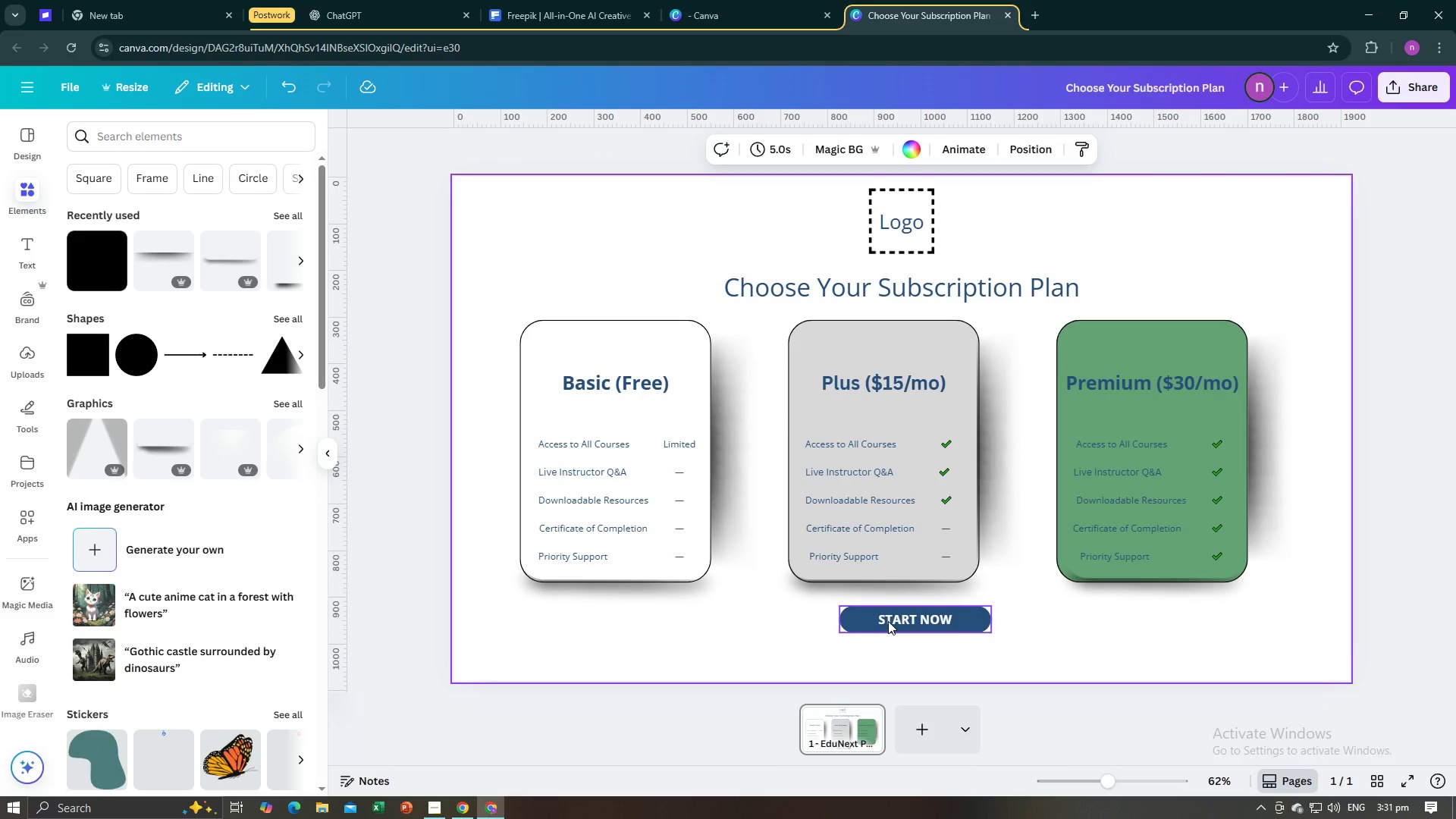 
left_click([888, 621])
 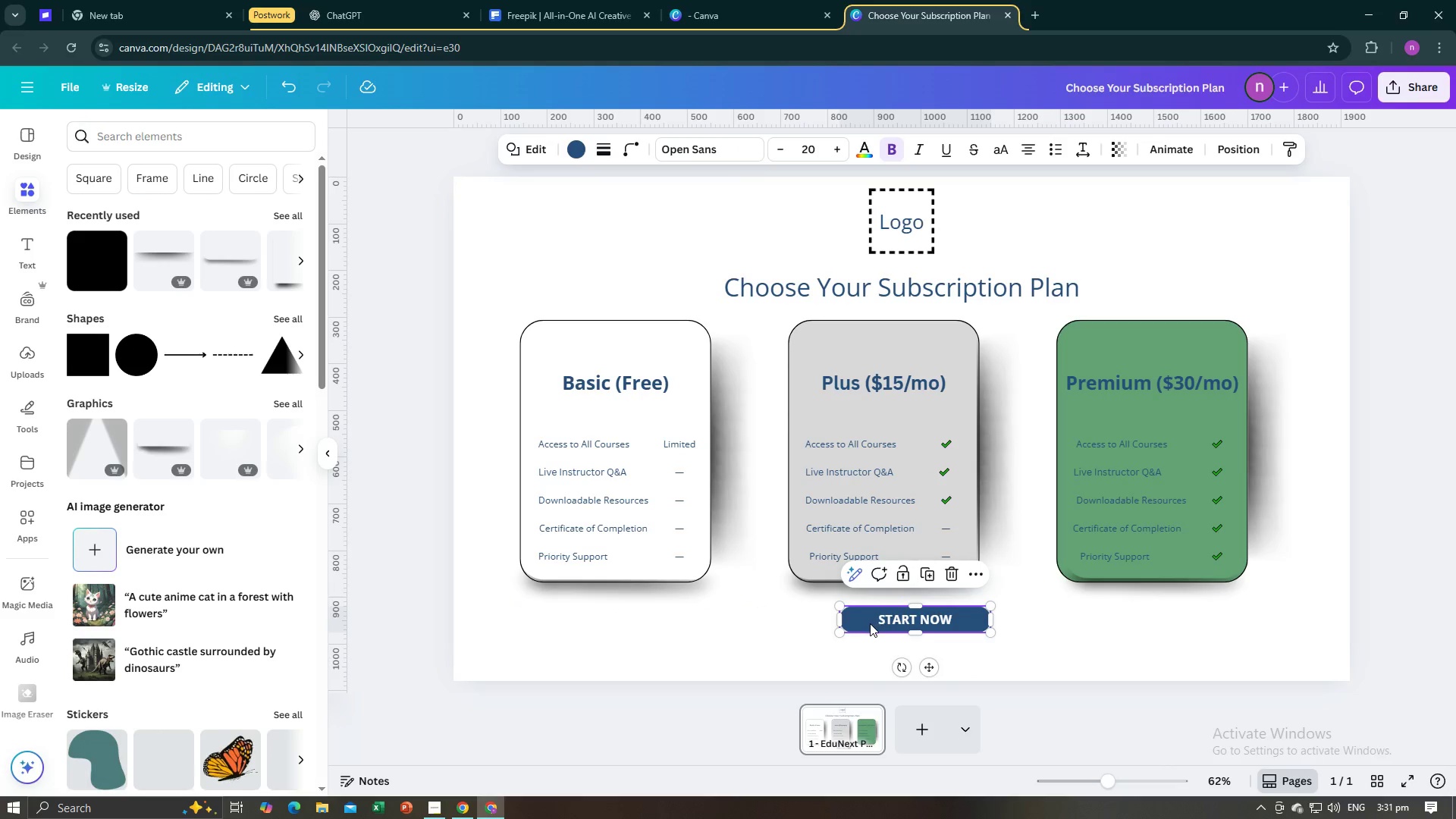 
left_click_drag(start_coordinate=[870, 623], to_coordinate=[856, 624])
 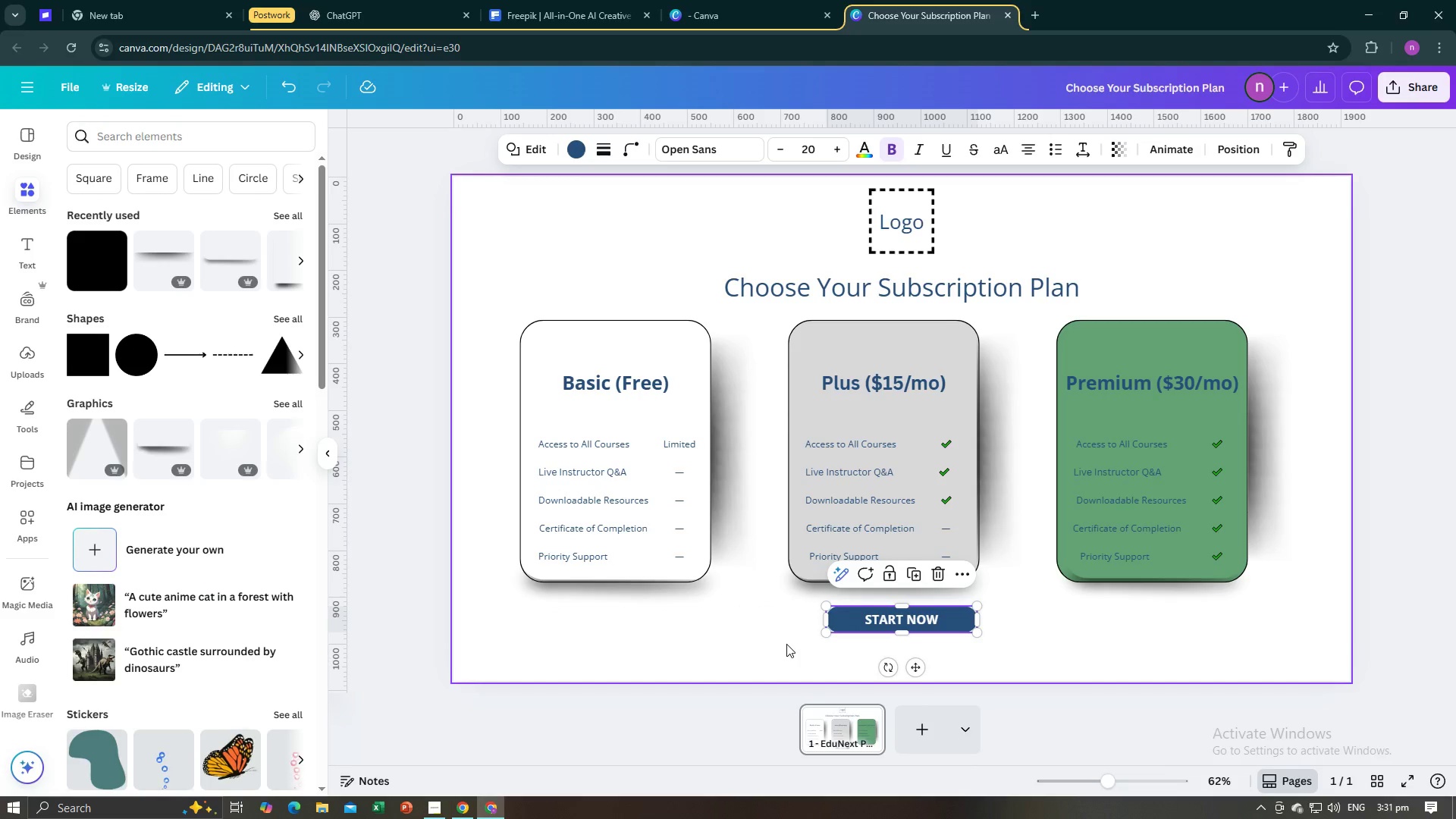 
left_click([786, 644])
 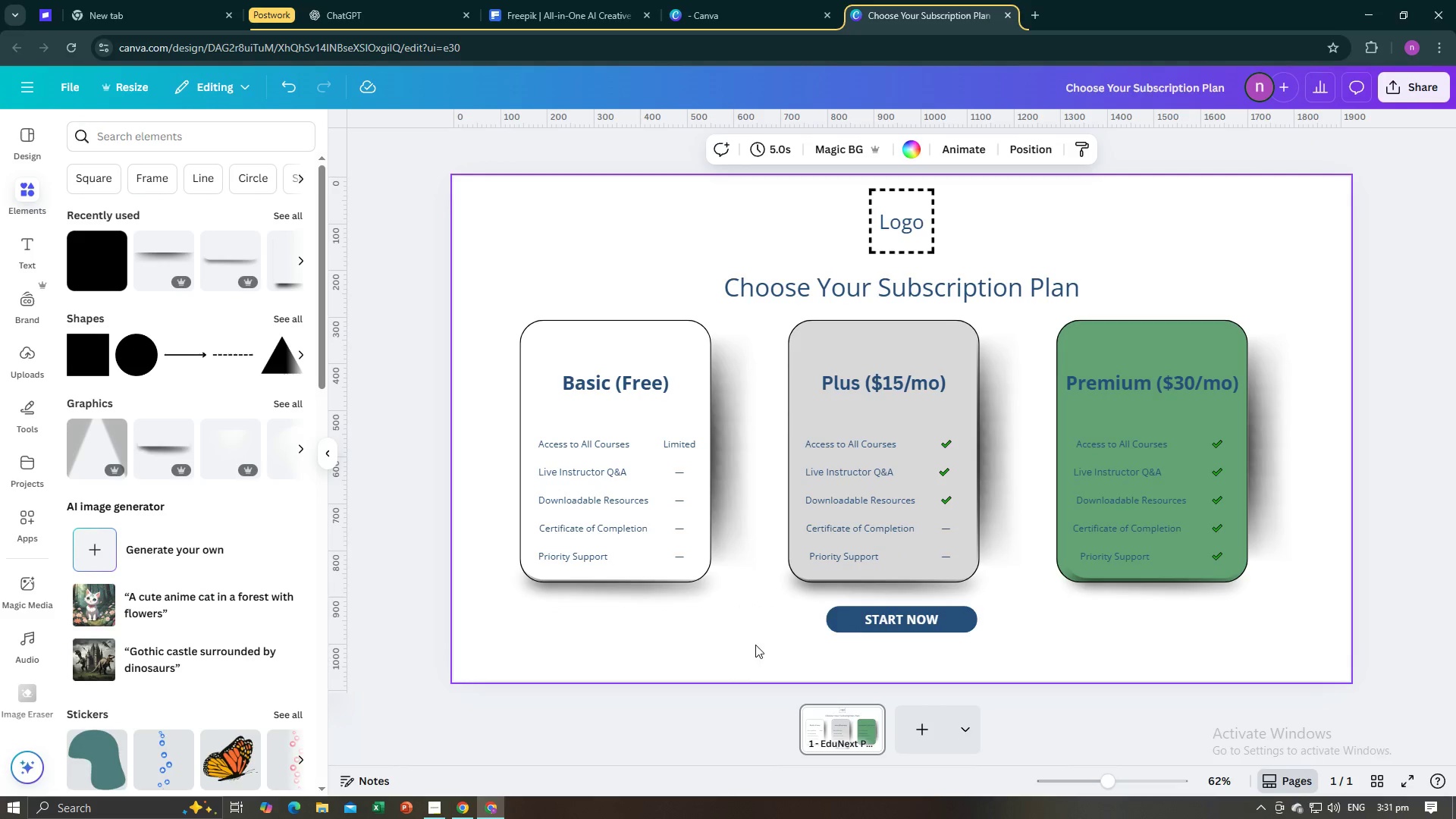 
key(Alt+AltLeft)
 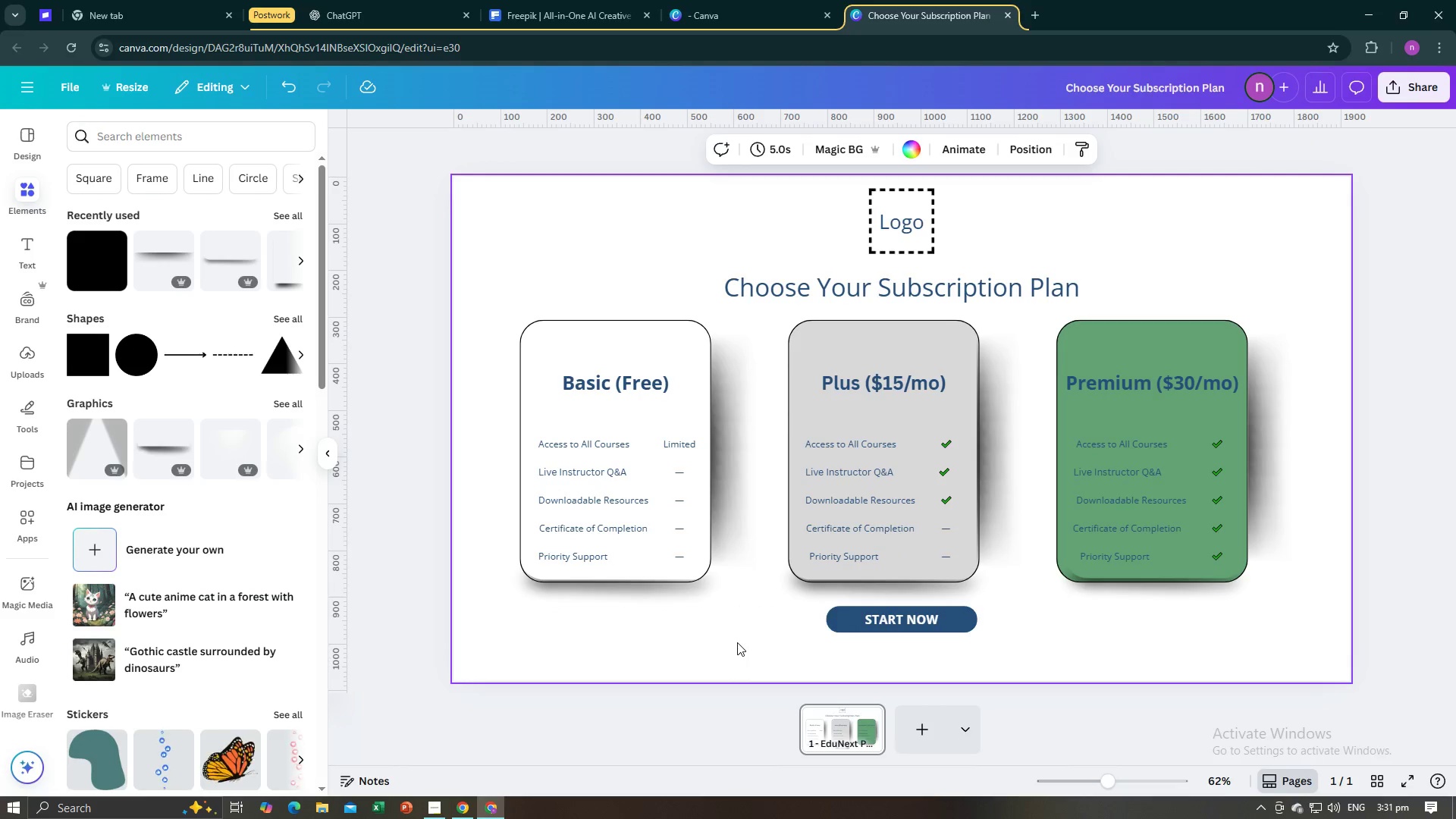 
key(Alt+Tab)